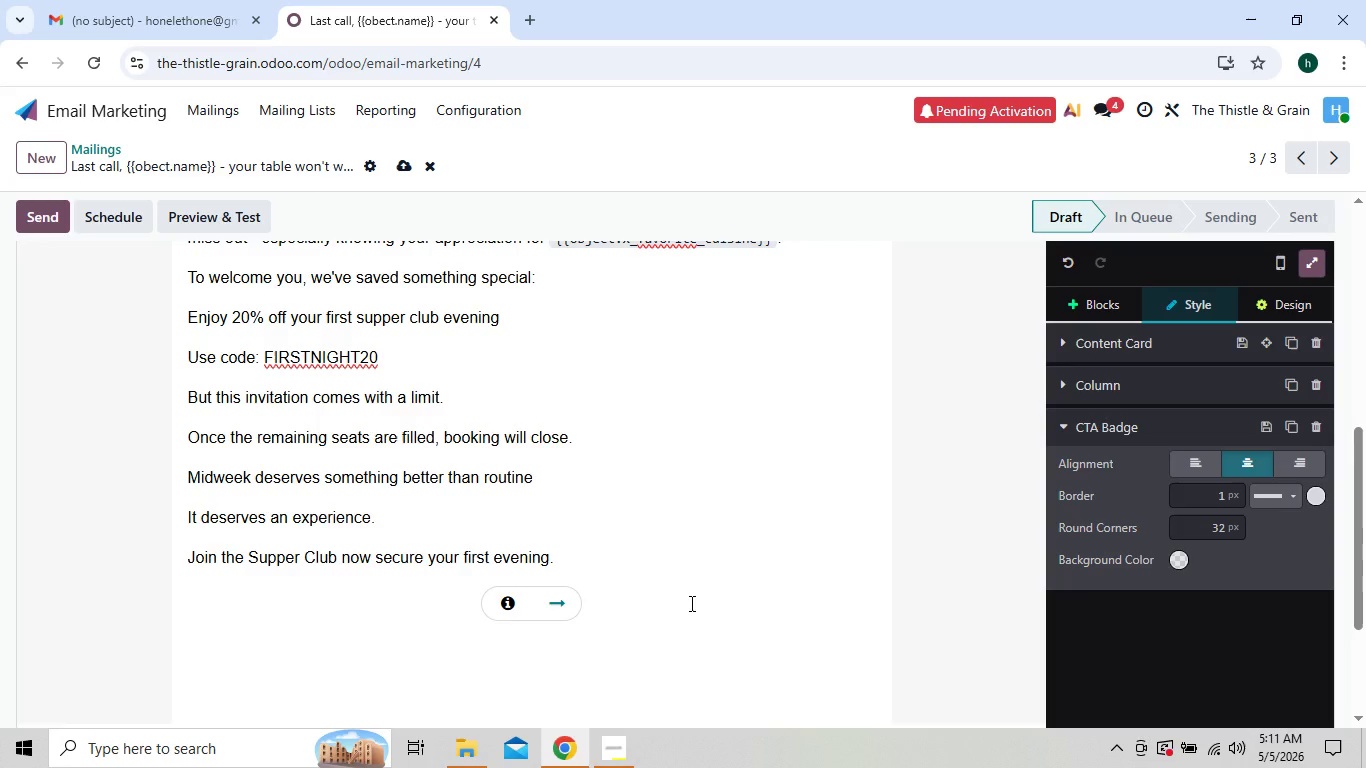 
type(Join the Supper Club)
 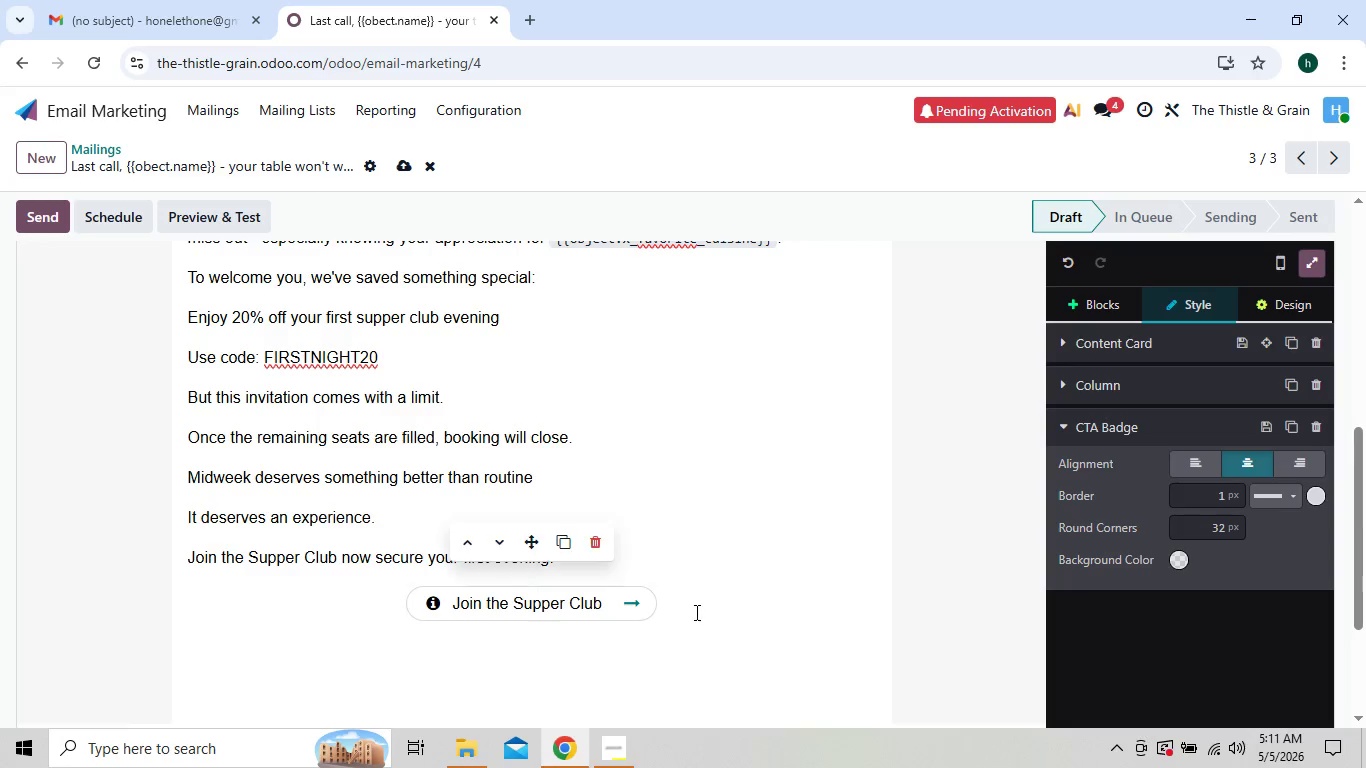 
left_click([671, 638])
 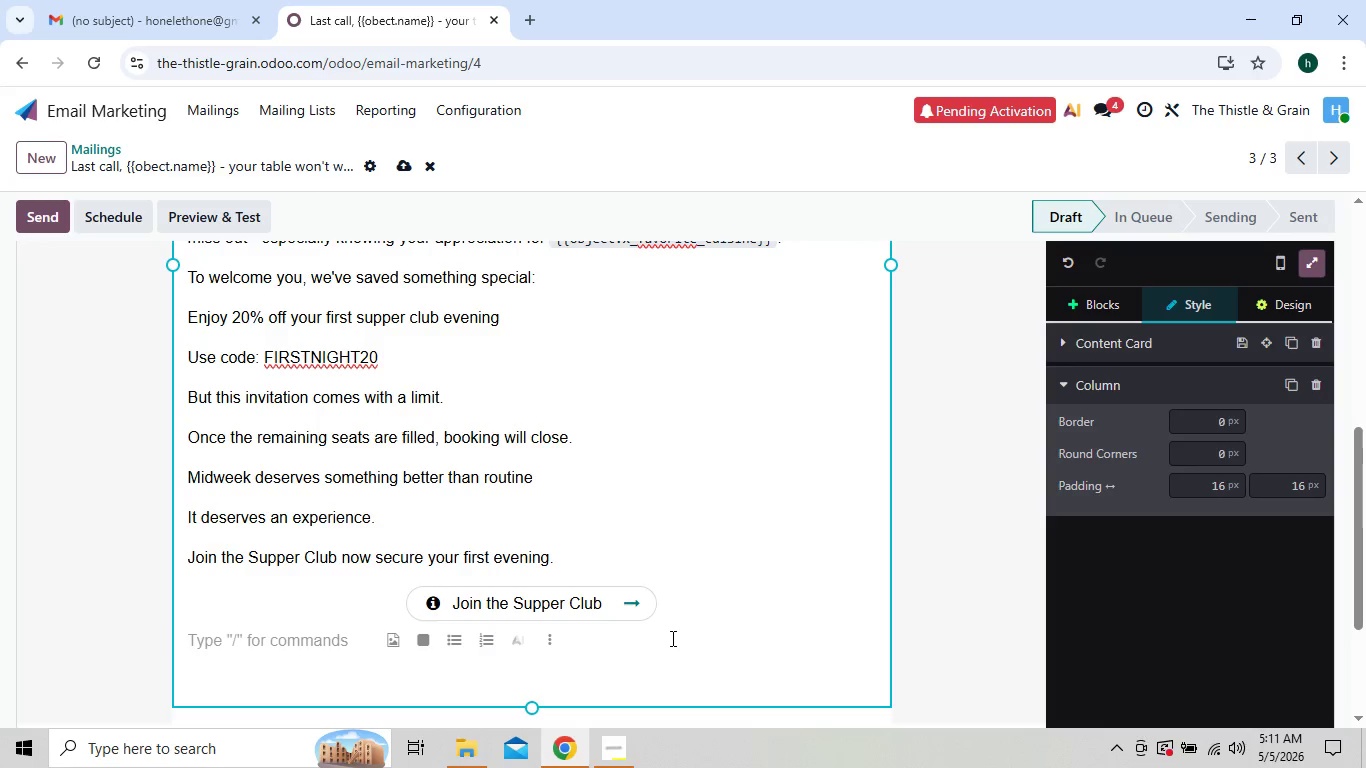 
wait(5.02)
 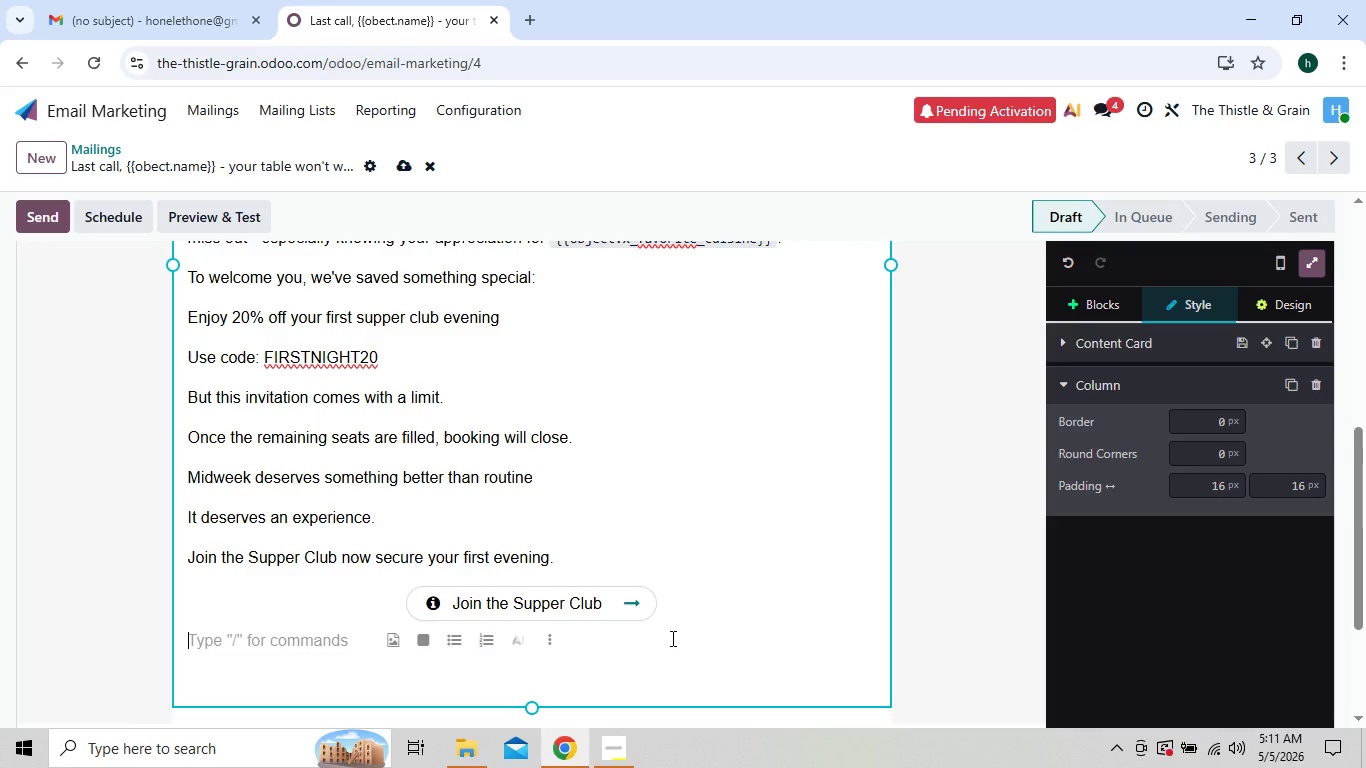 
type(we")
key(Backspace)
type('ll save you a seat)
 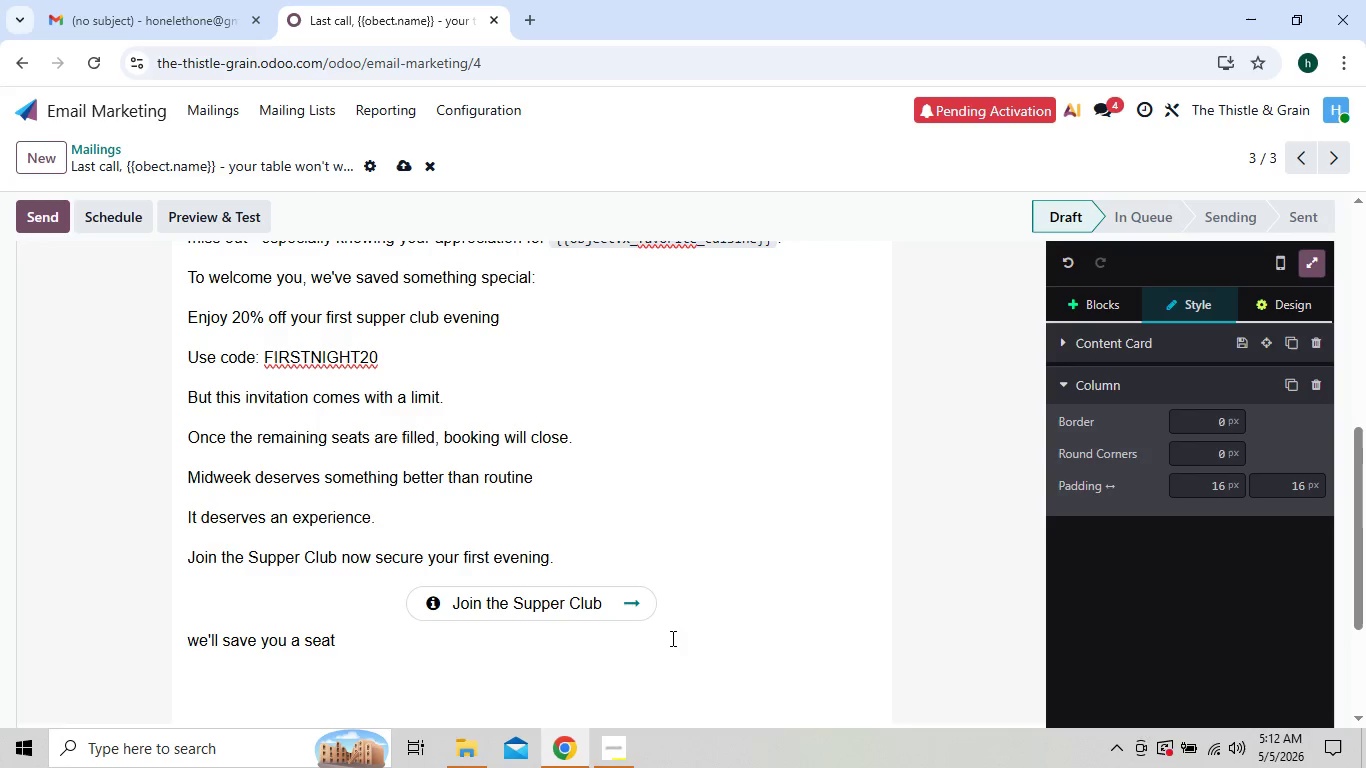 
type(_)
key(Backspace)
type(-if you act in time.)
 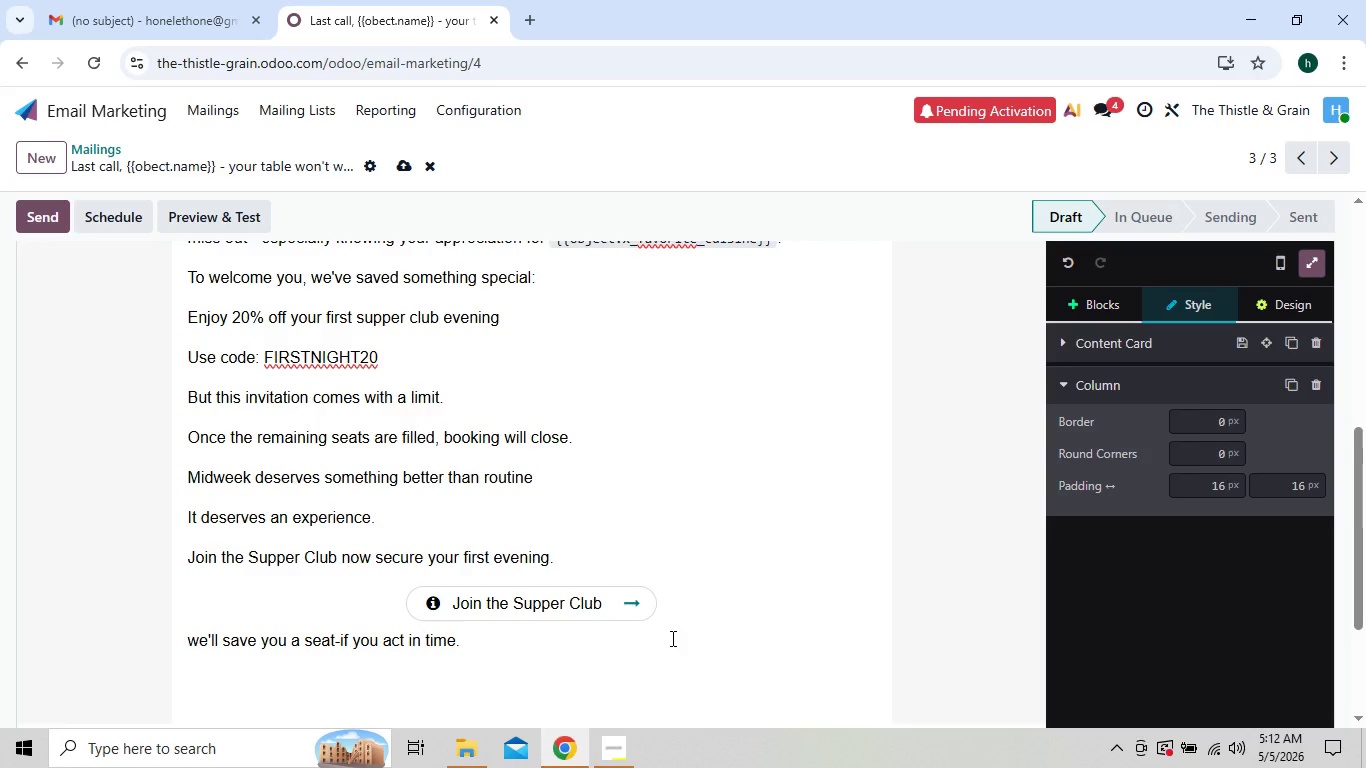 
key(Enter)
 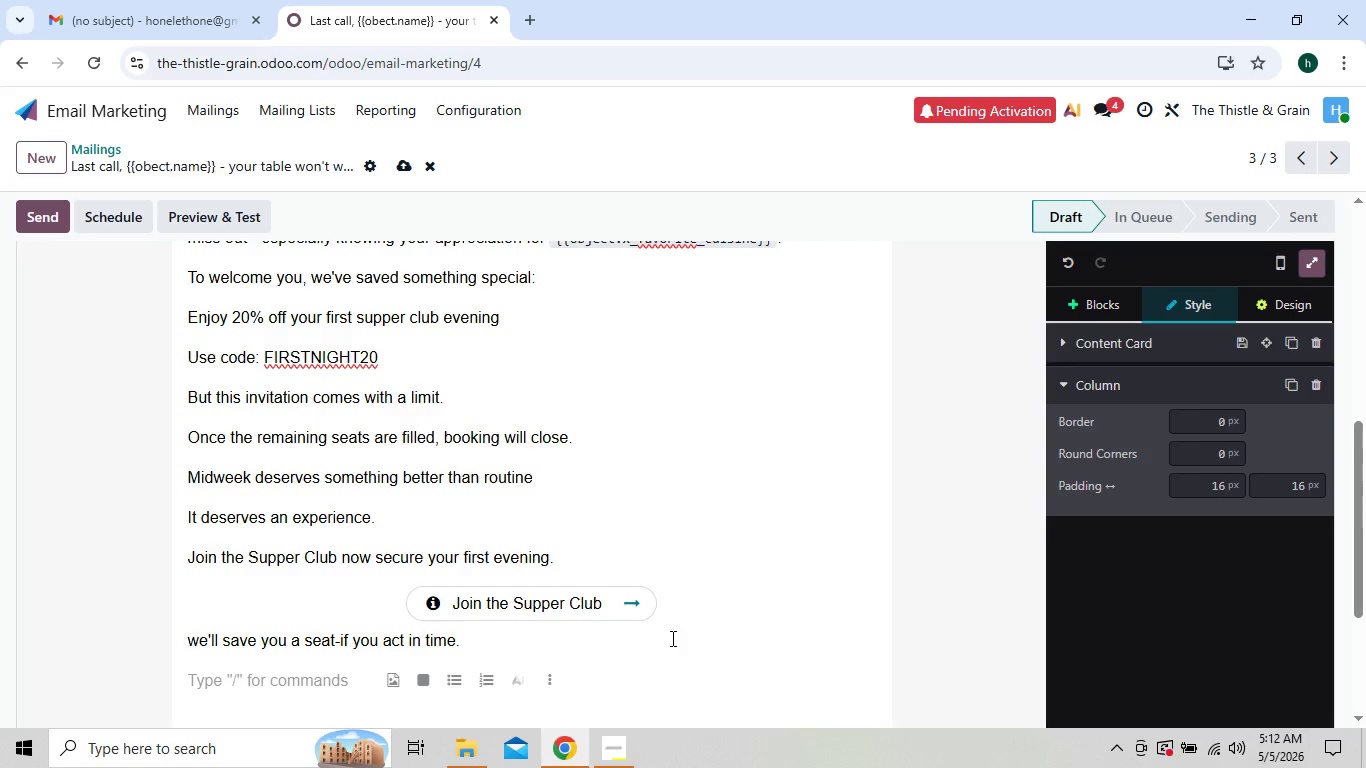 
type(warm)
key(Backspace)
key(Backspace)
key(Backspace)
key(Backspace)
type(Warn)
key(Backspace)
type(m rega)
 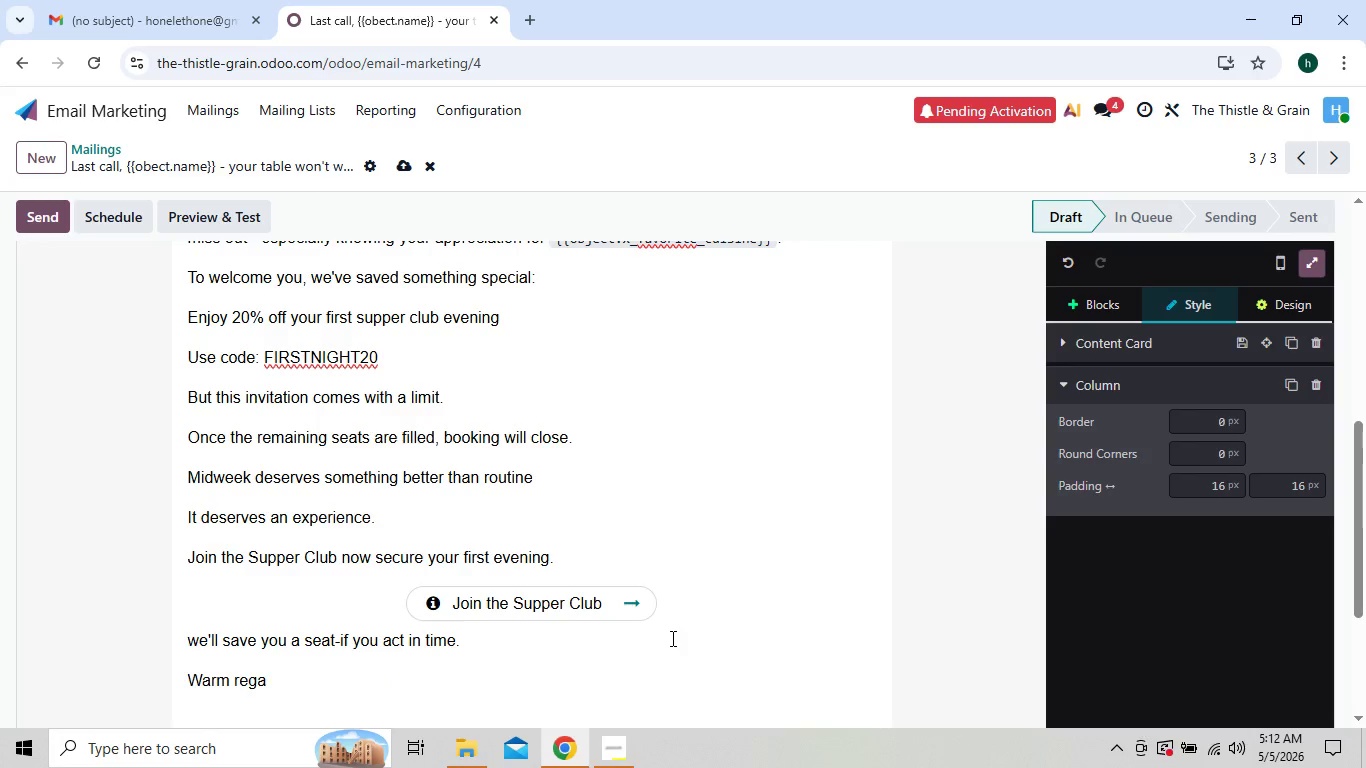 
type(rds,)
 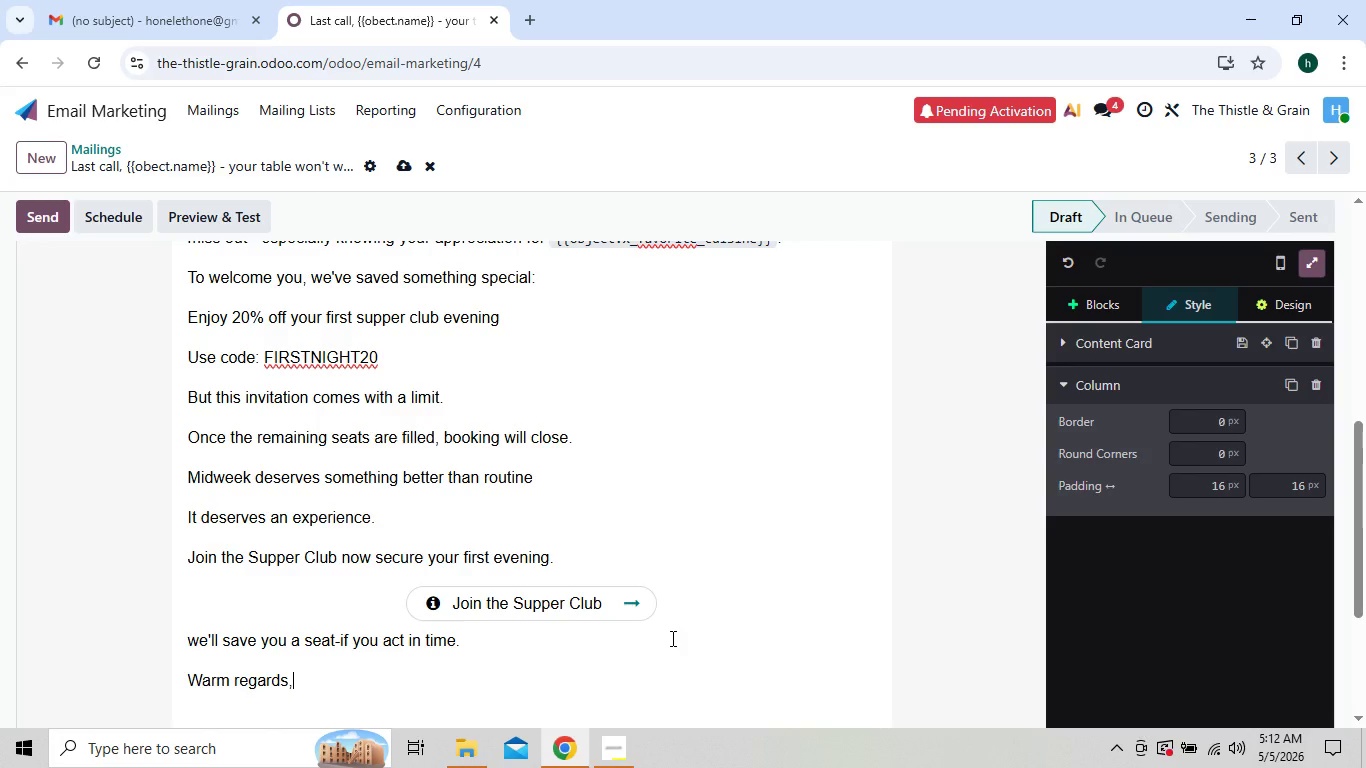 
key(Enter)
 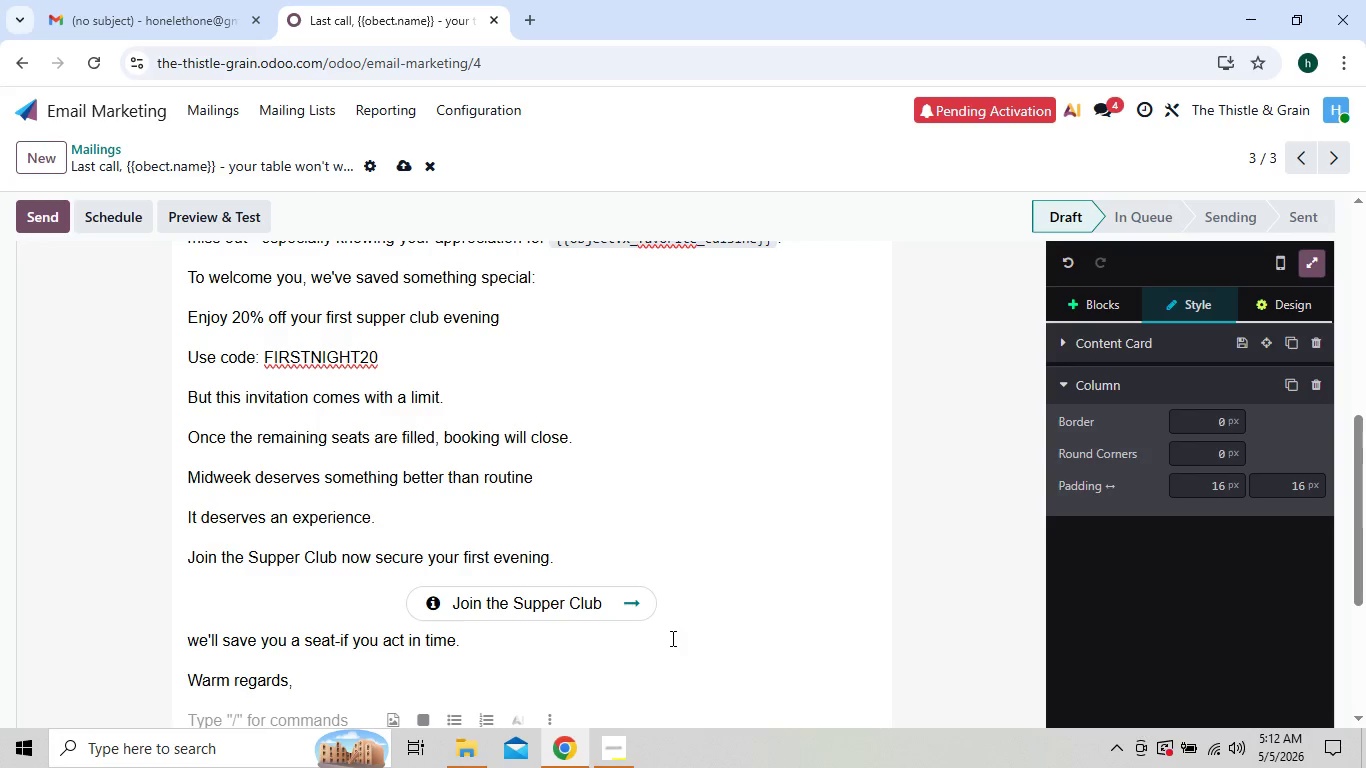 
type(The )
 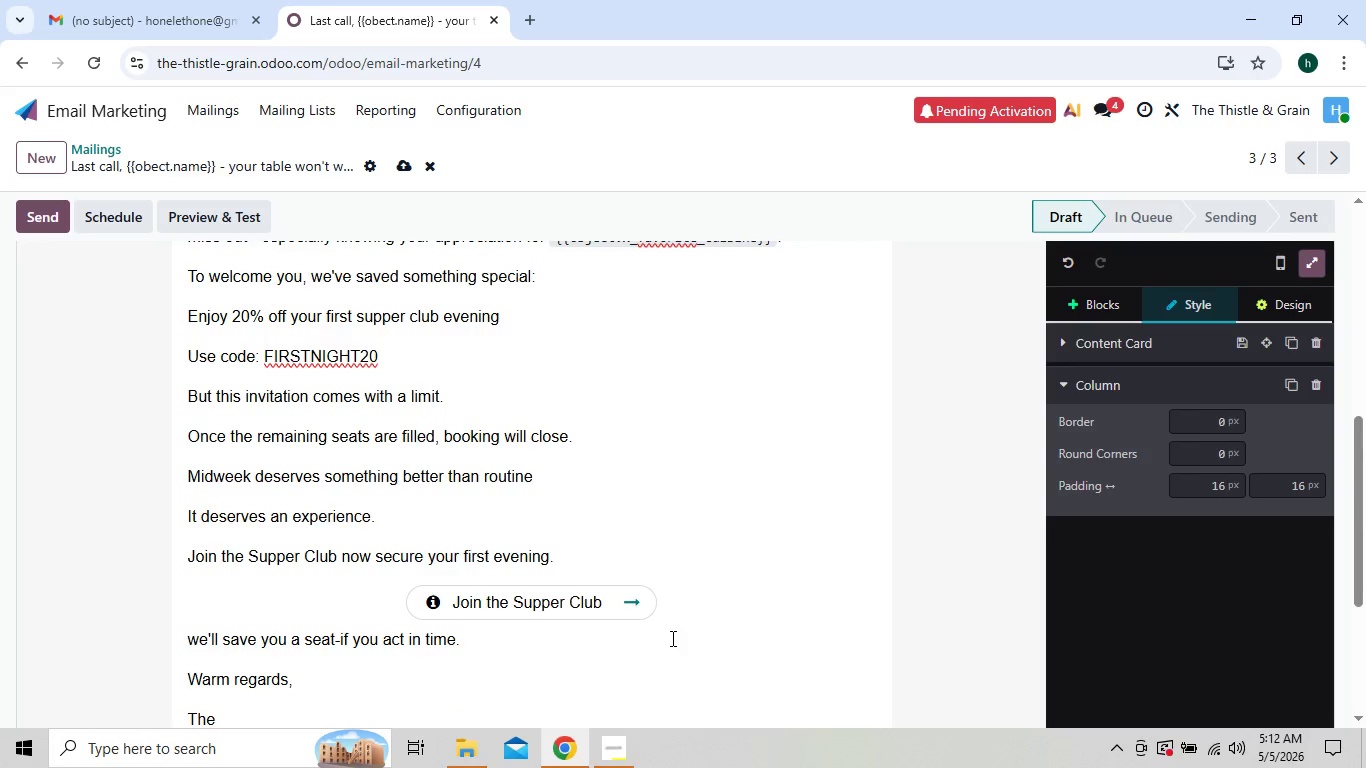 
hold_key(key=ShiftLeft, duration=1.5)
 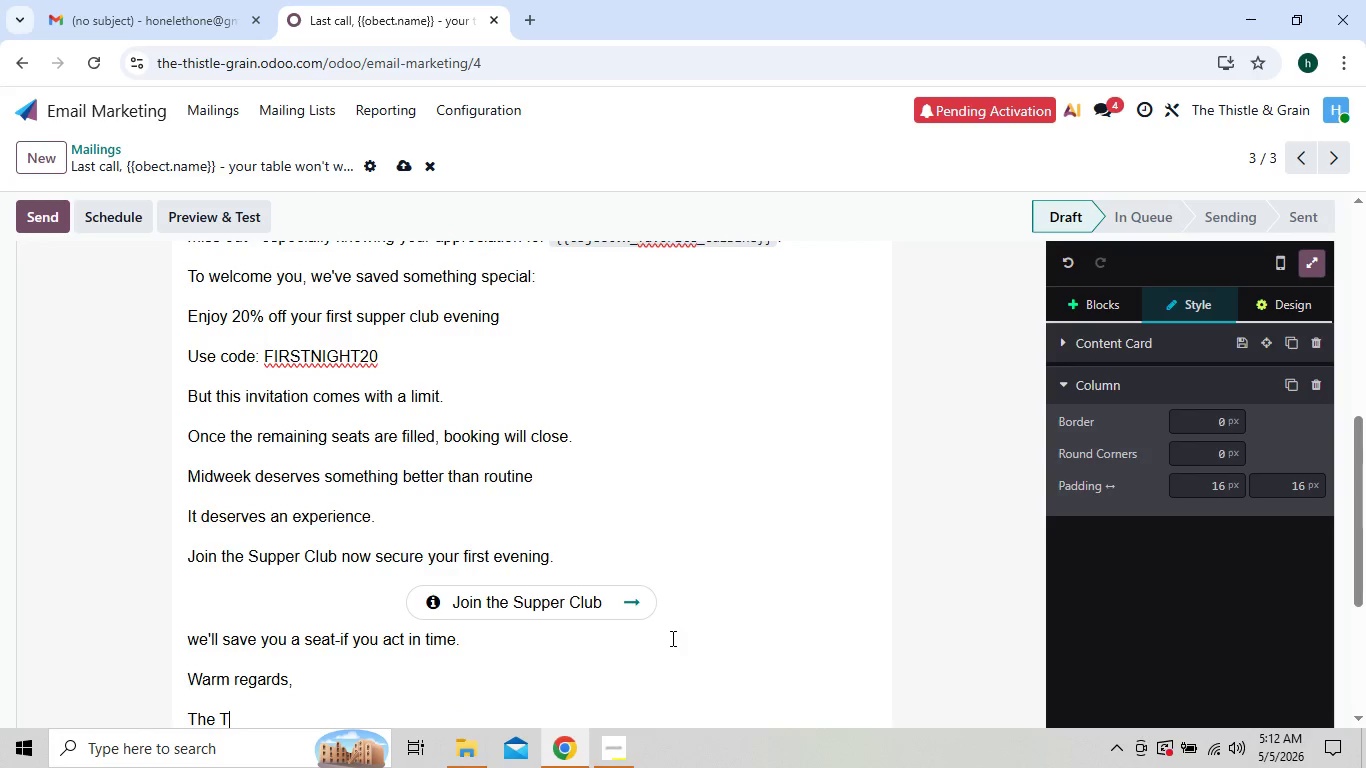 
type(Thistle &)
 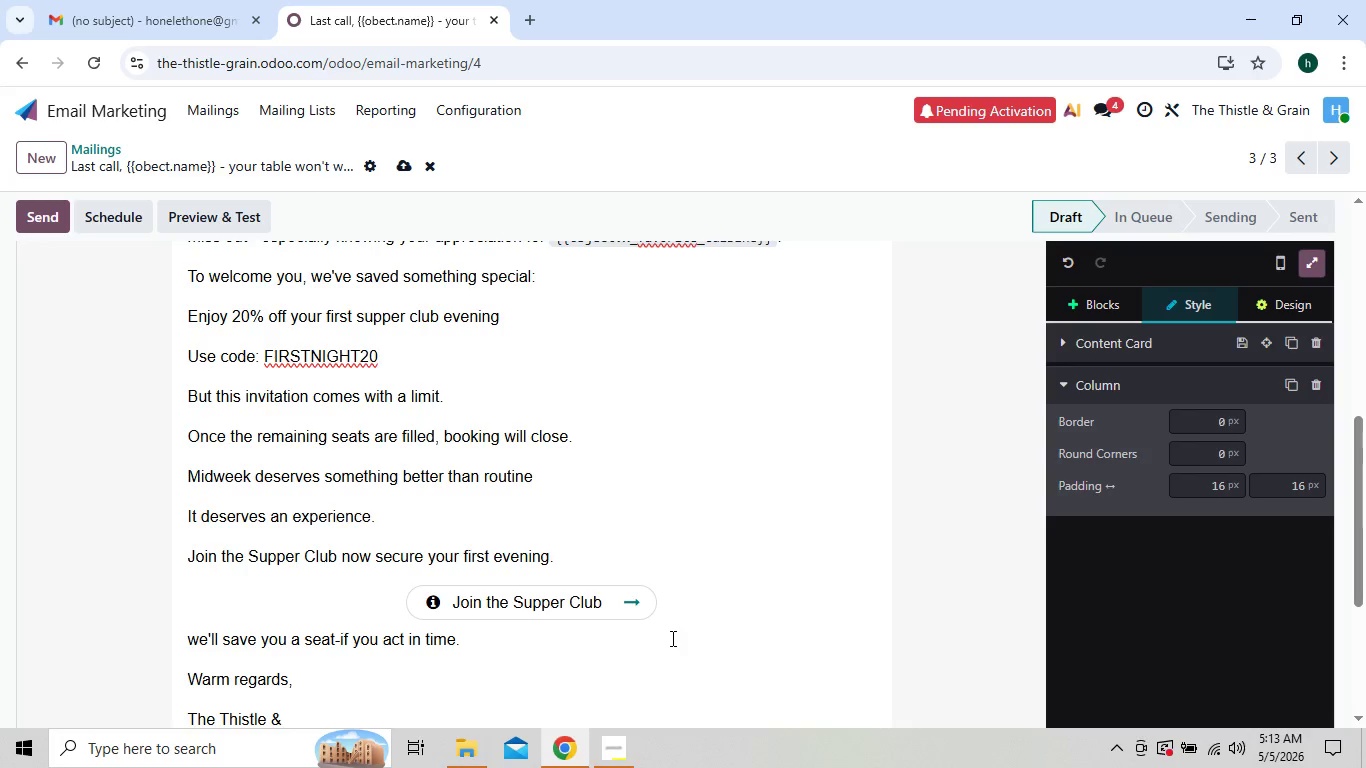 
type( Grain t)
key(Backspace)
type(Team)
 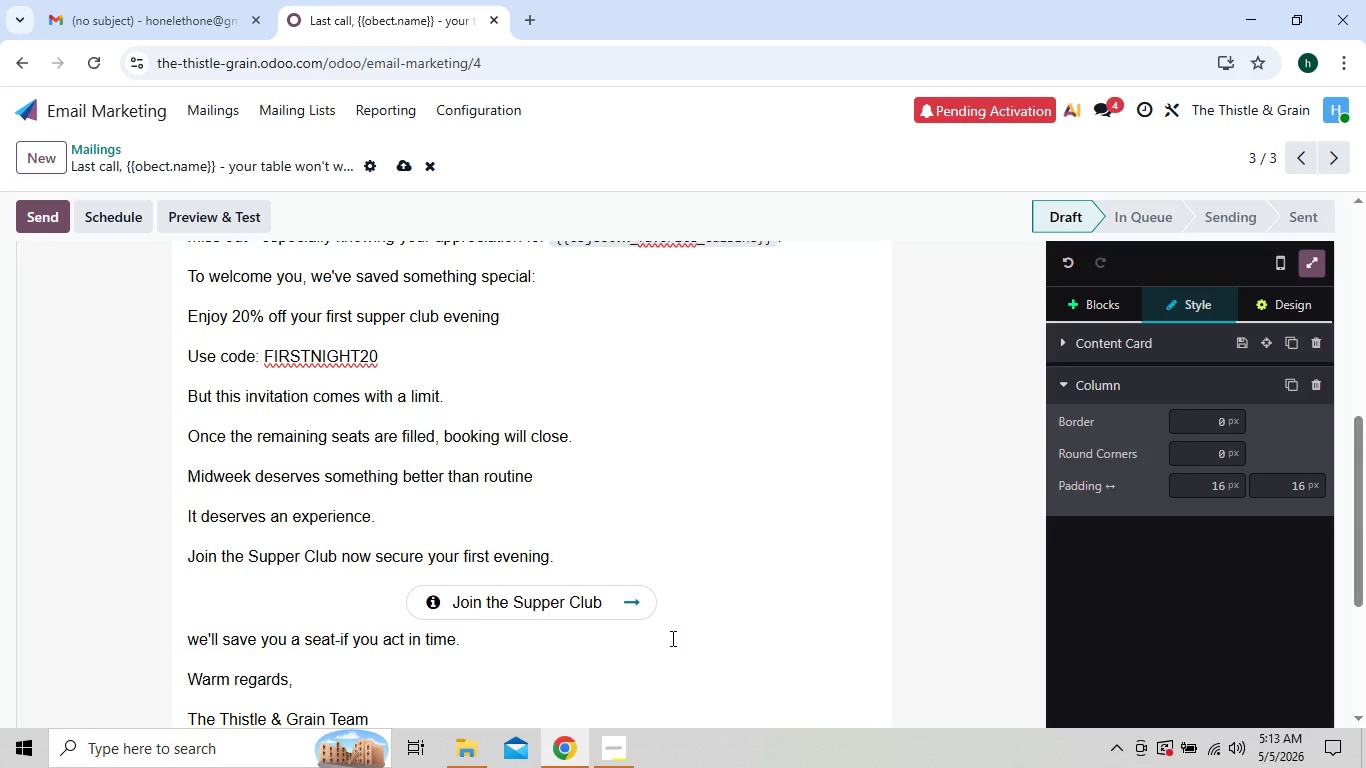 
mouse_move([614, 508])
 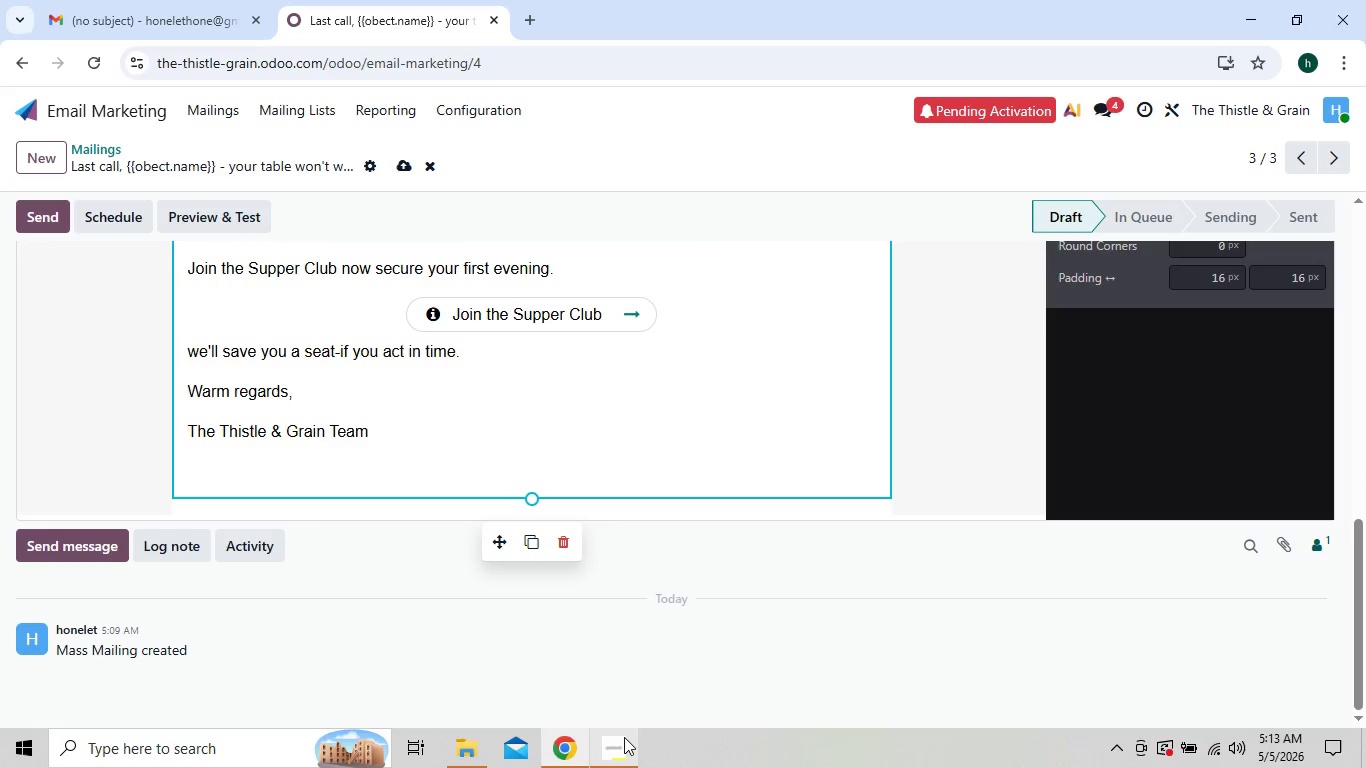 
left_click([624, 737])